 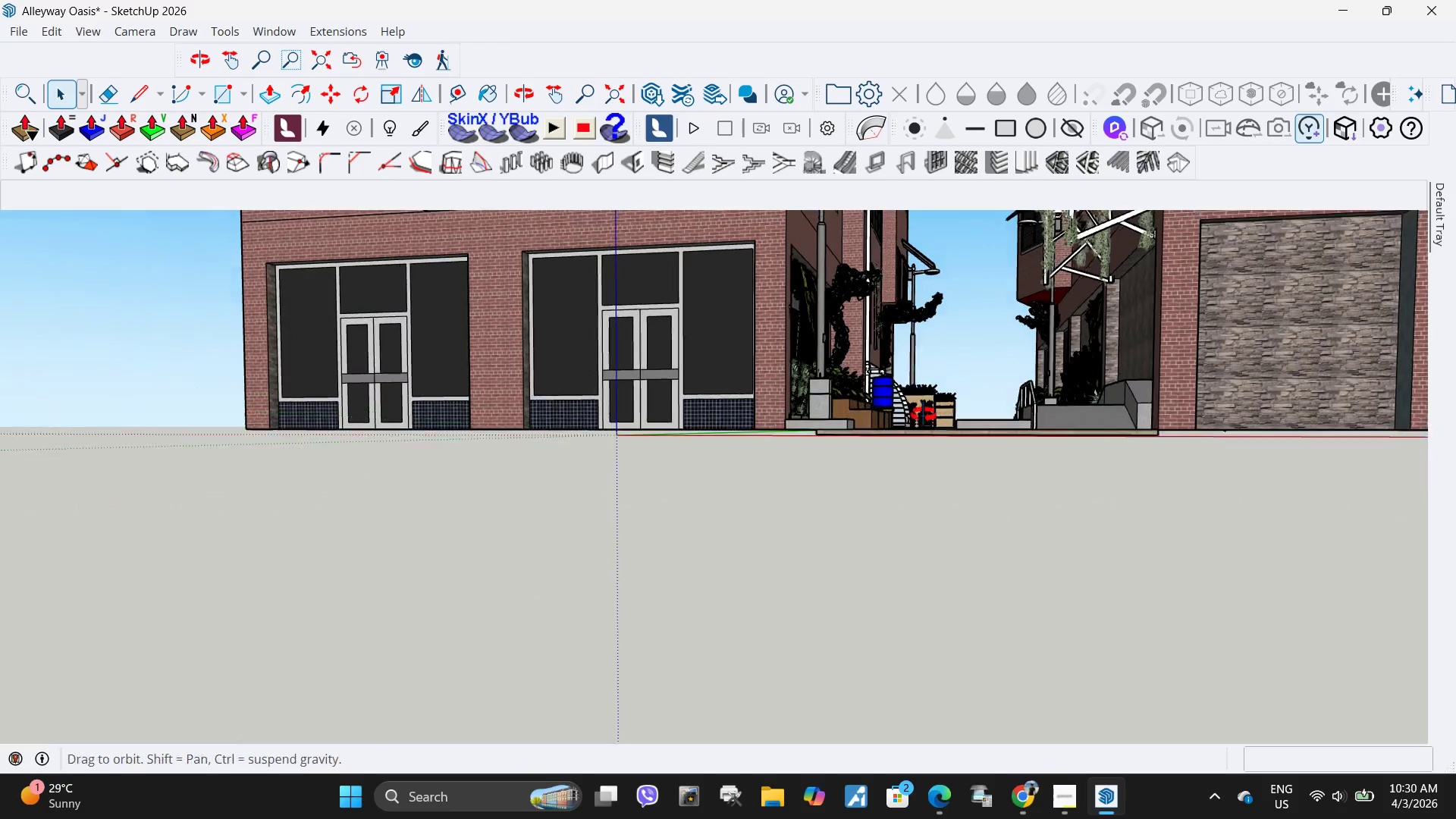 
scroll: coordinate [786, 507], scroll_direction: down, amount: 5.0
 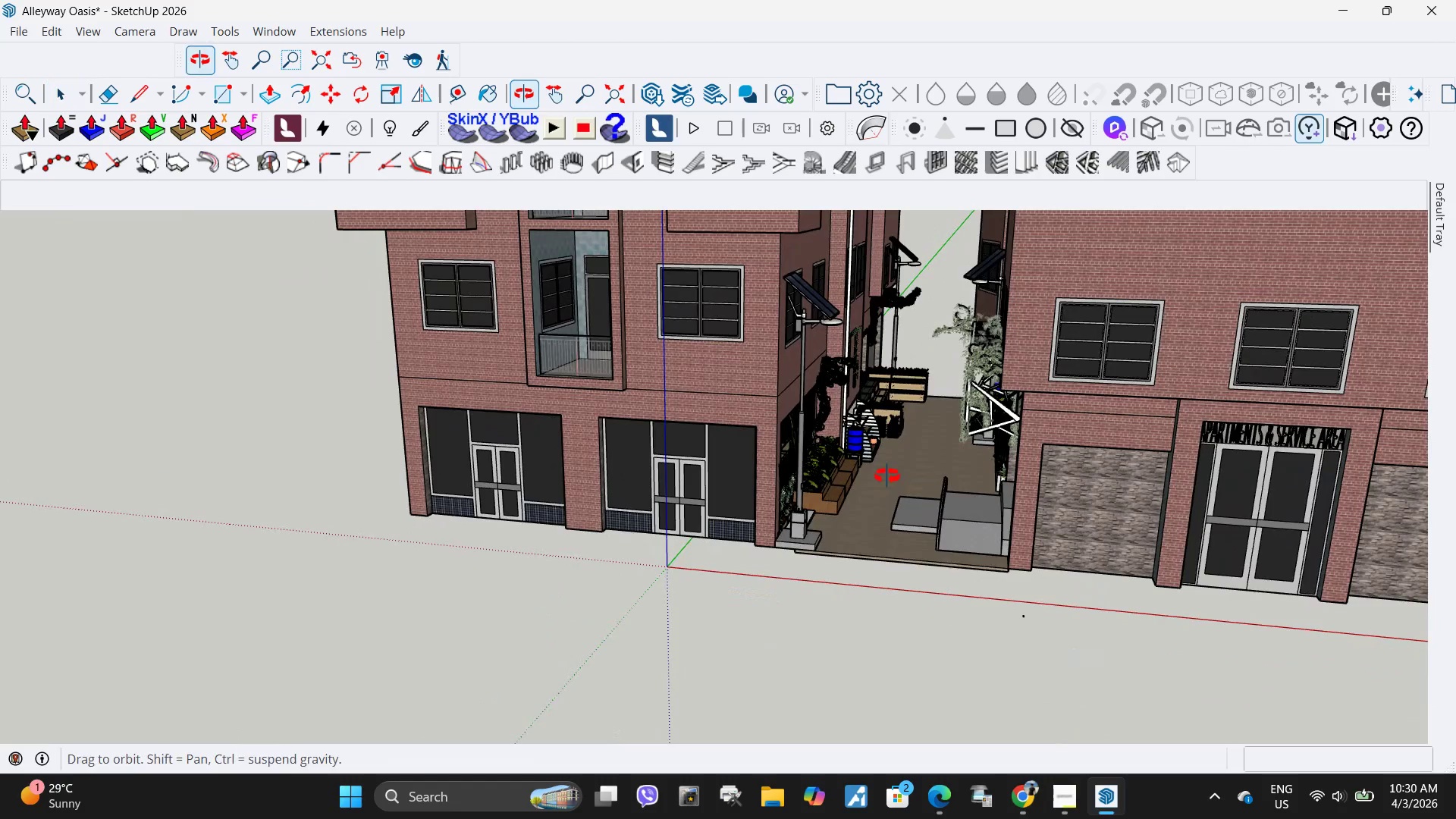 
scroll: coordinate [930, 377], scroll_direction: up, amount: 6.0
 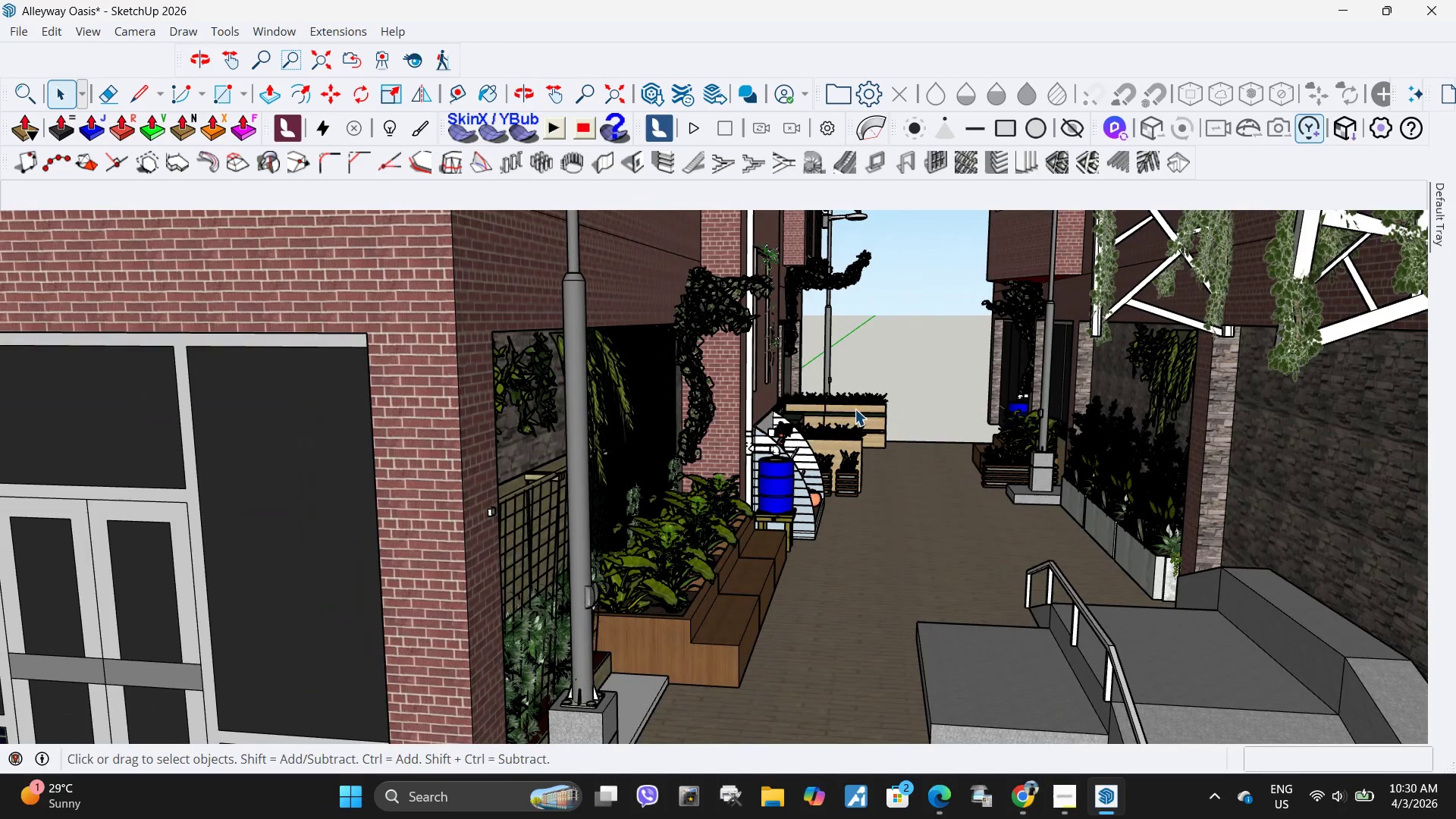 
scroll: coordinate [753, 427], scroll_direction: down, amount: 2.0
 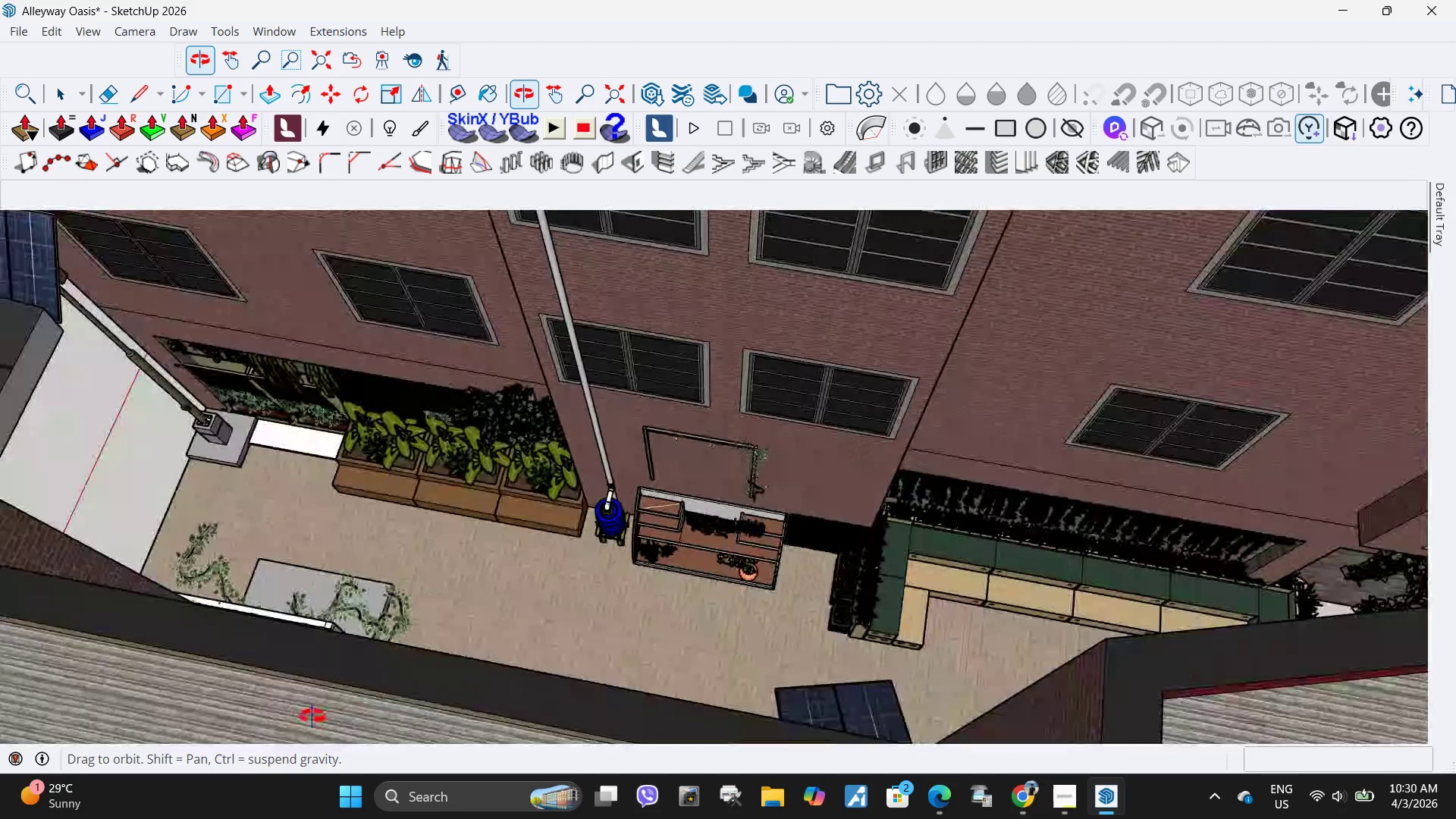 
scroll: coordinate [828, 503], scroll_direction: up, amount: 1.0
 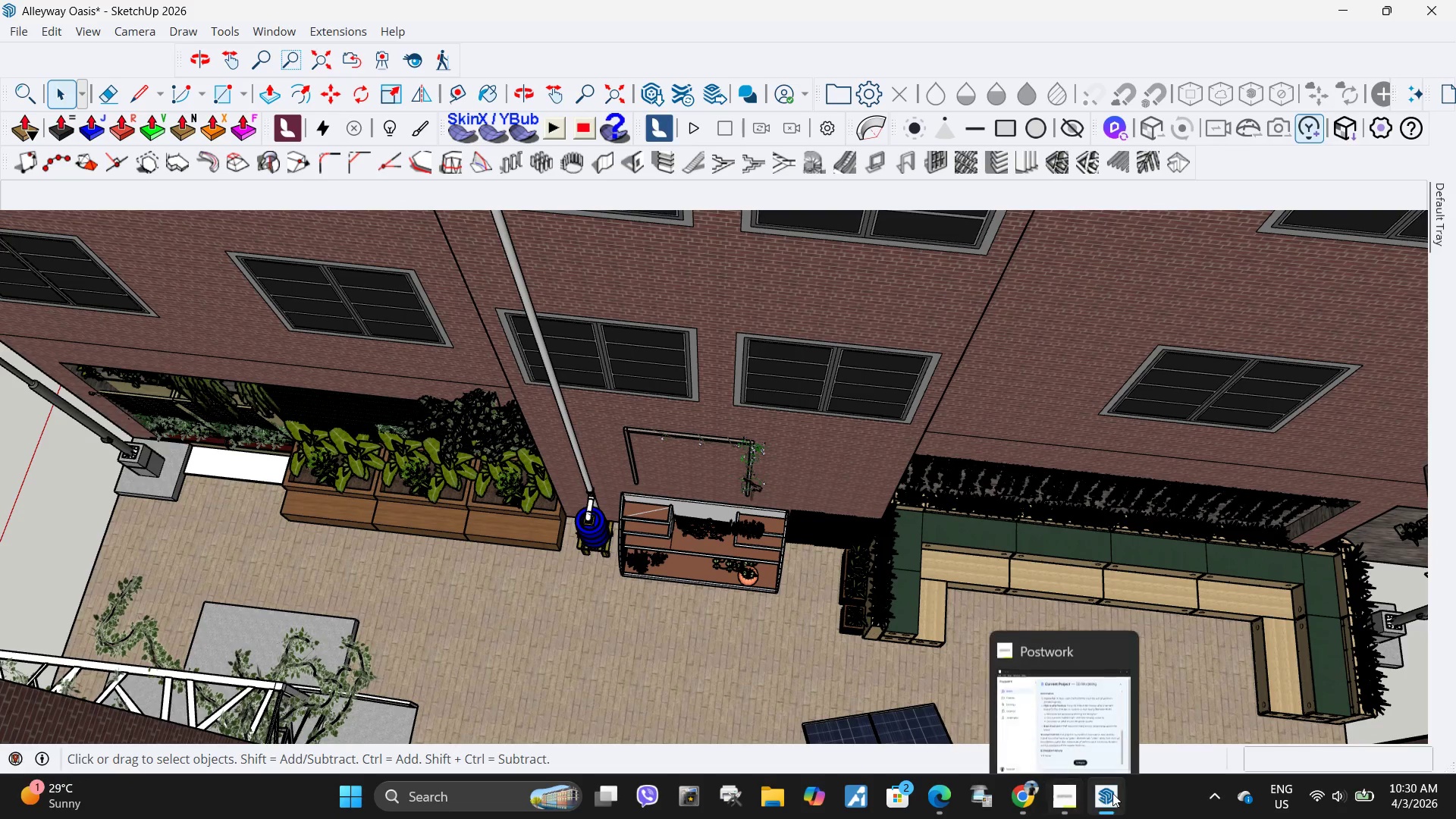 
left_click([1025, 804])
 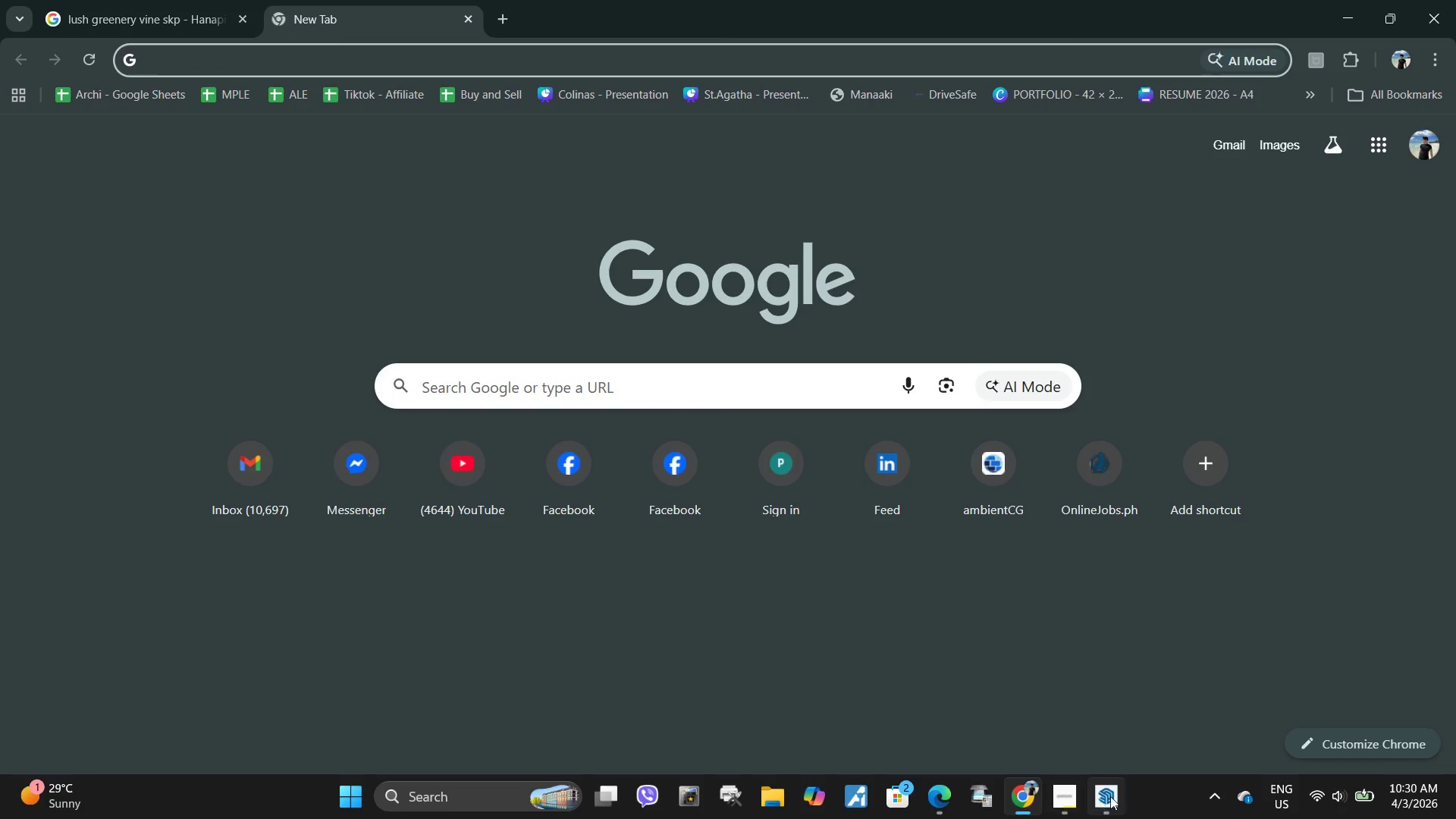 
left_click([1112, 795])
 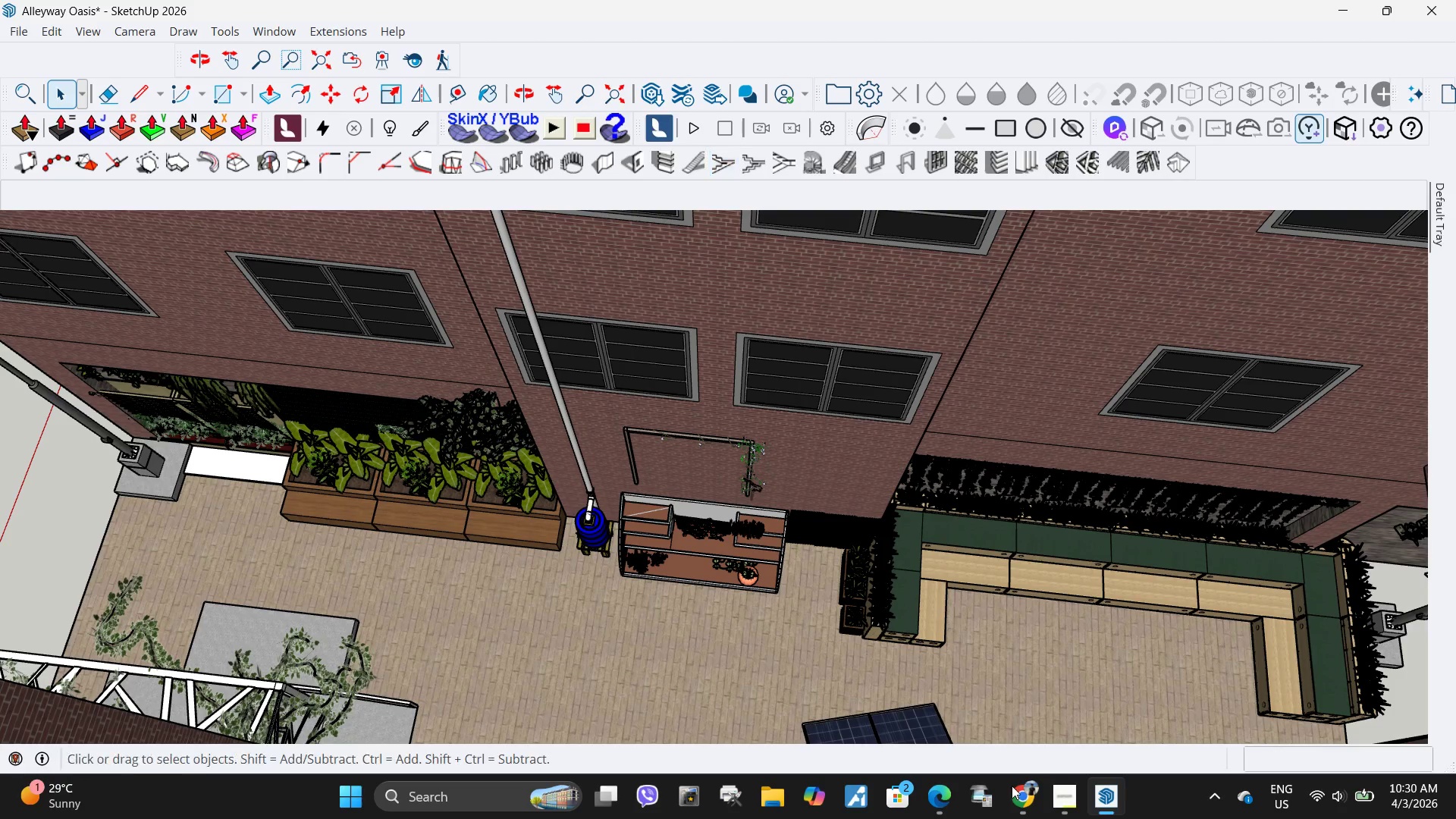 
left_click([1071, 808])